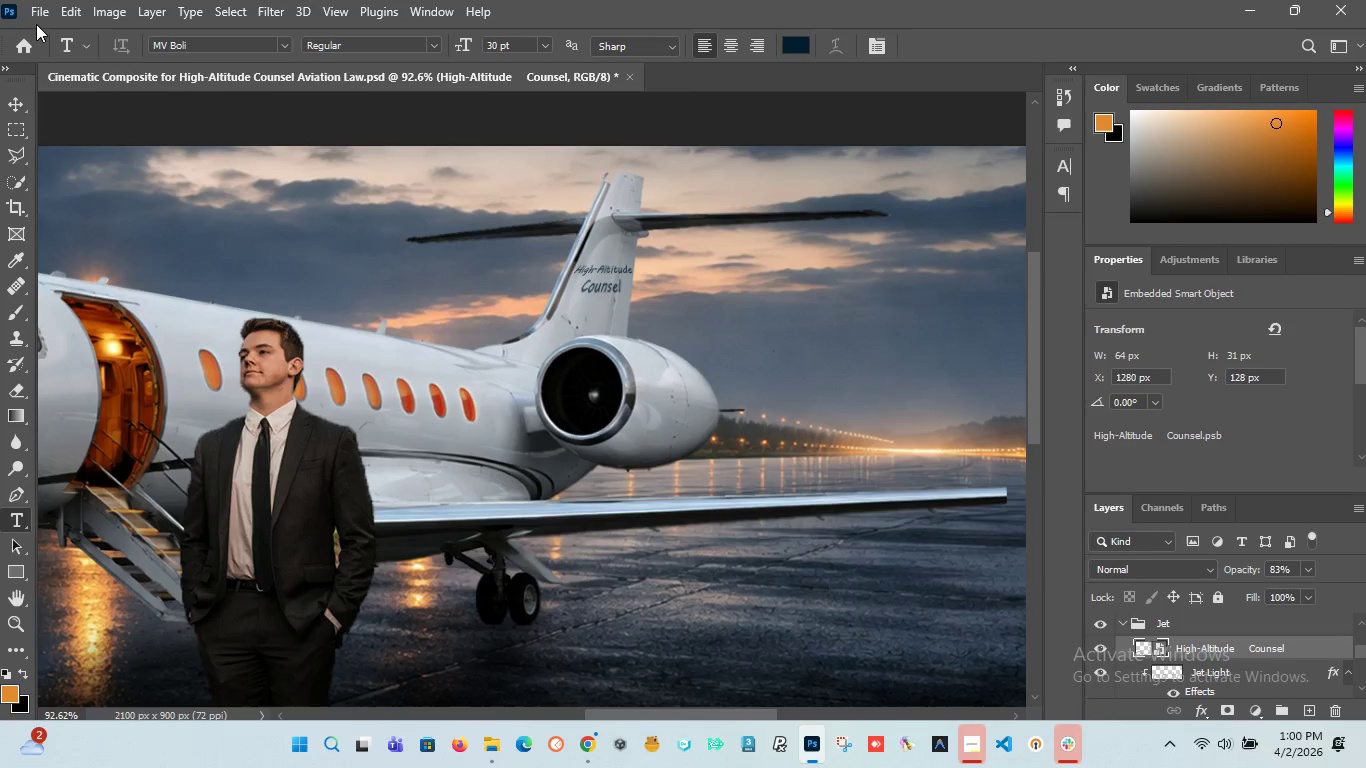 
scroll: coordinate [544, 289], scroll_direction: down, amount: 3.0
 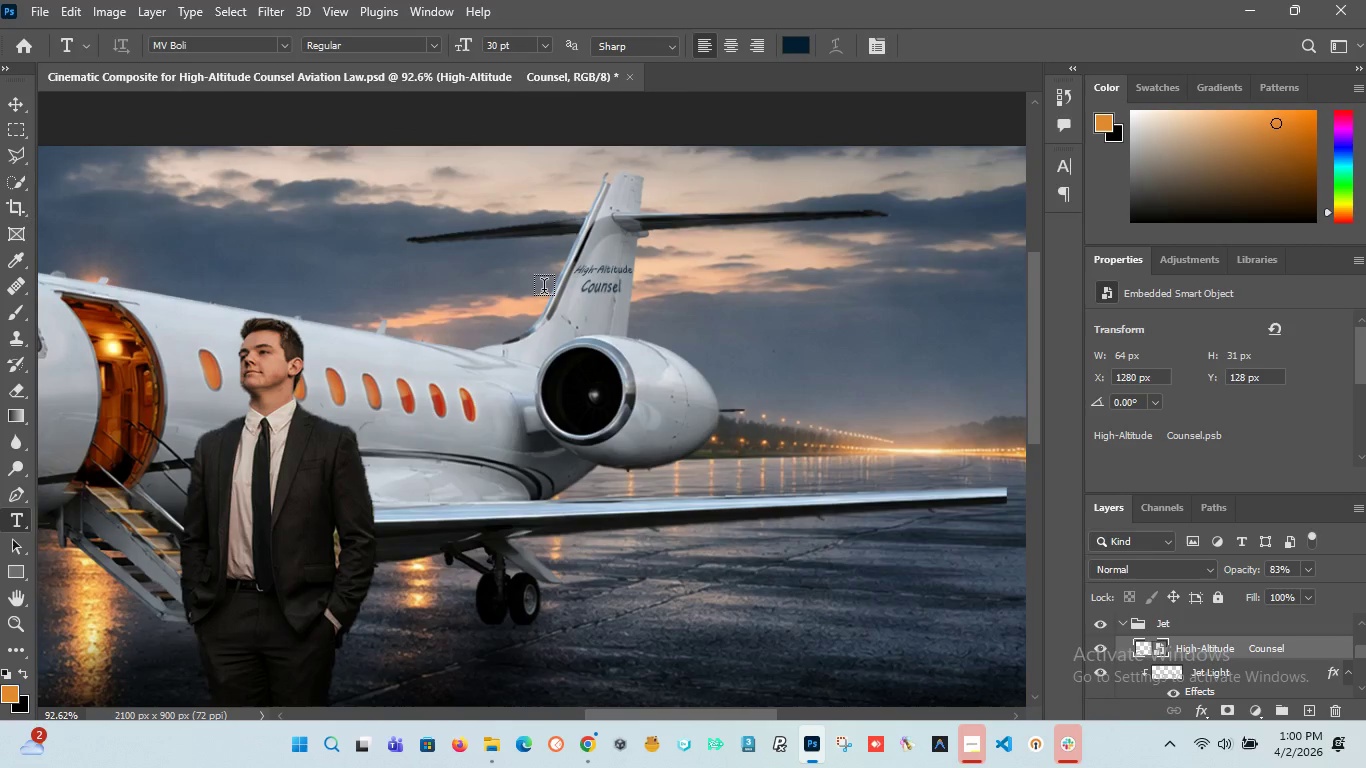 
left_click([39, 12])
 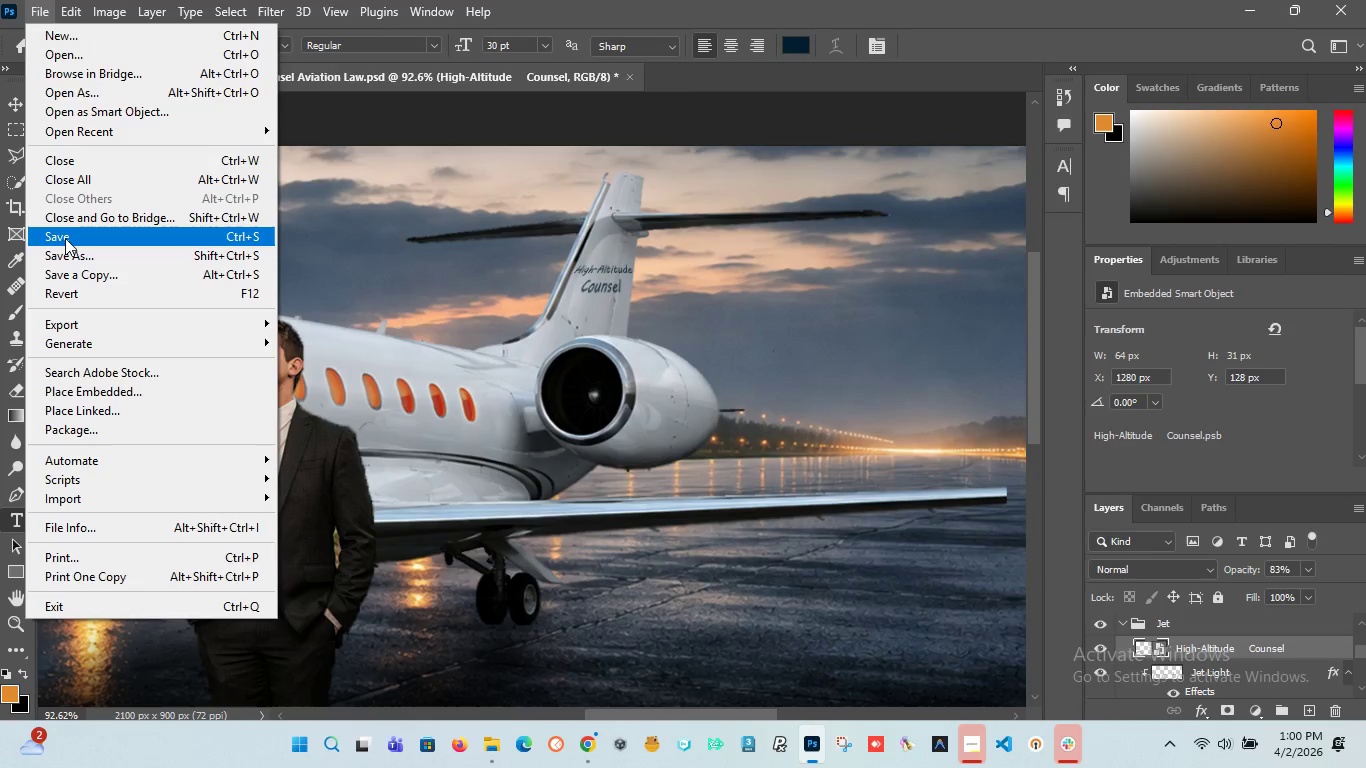 
left_click([65, 238])
 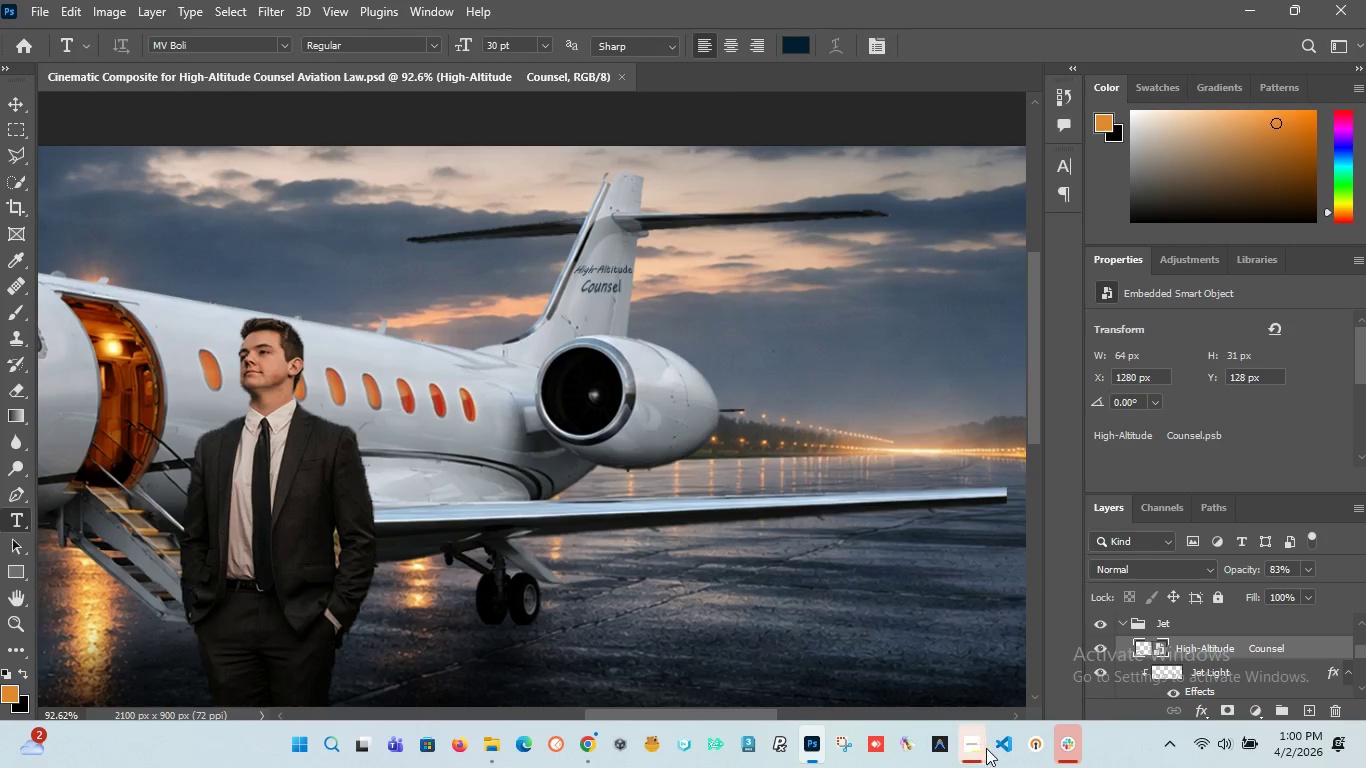 
left_click([977, 746])